 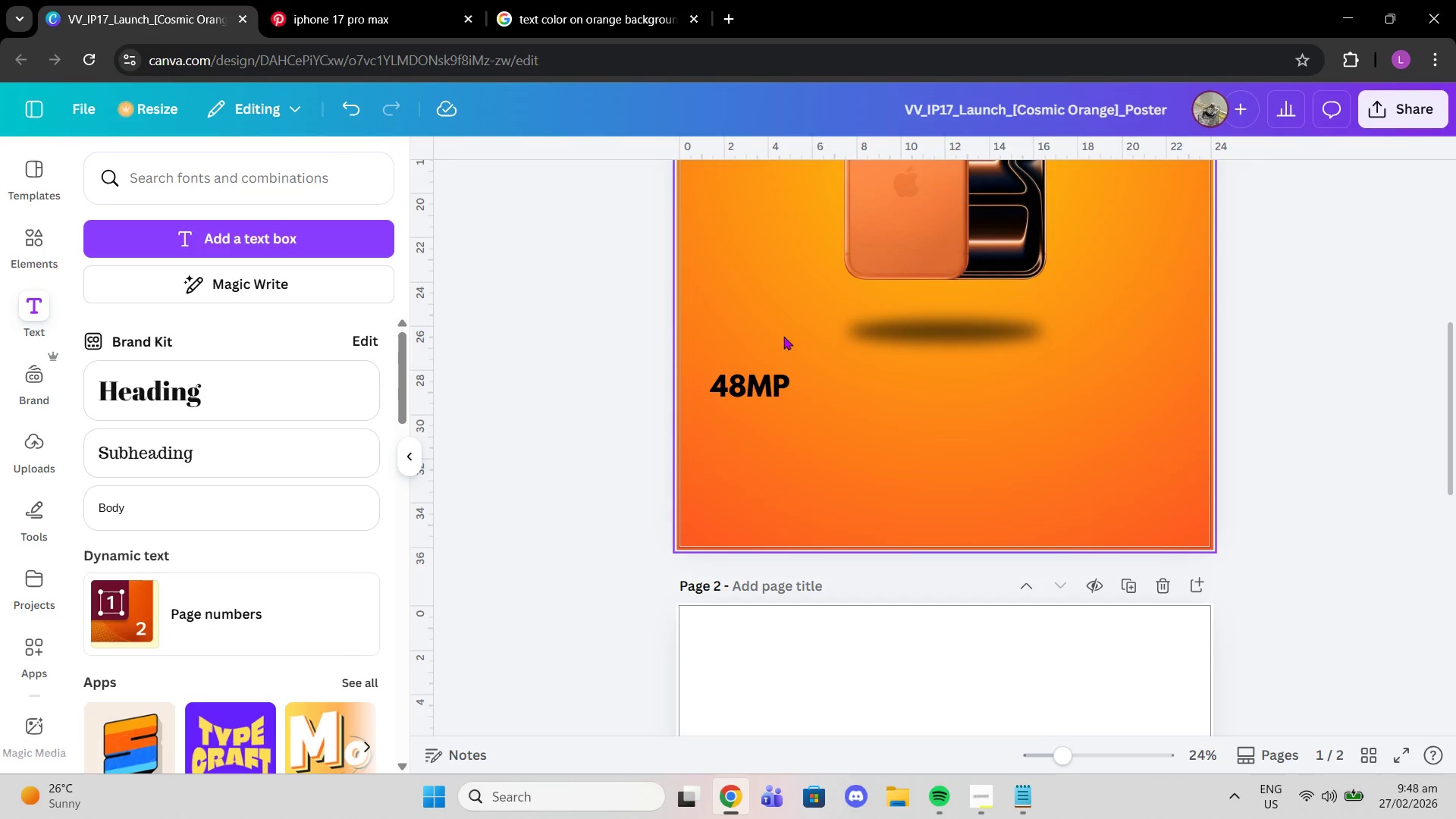 
left_click([782, 386])
 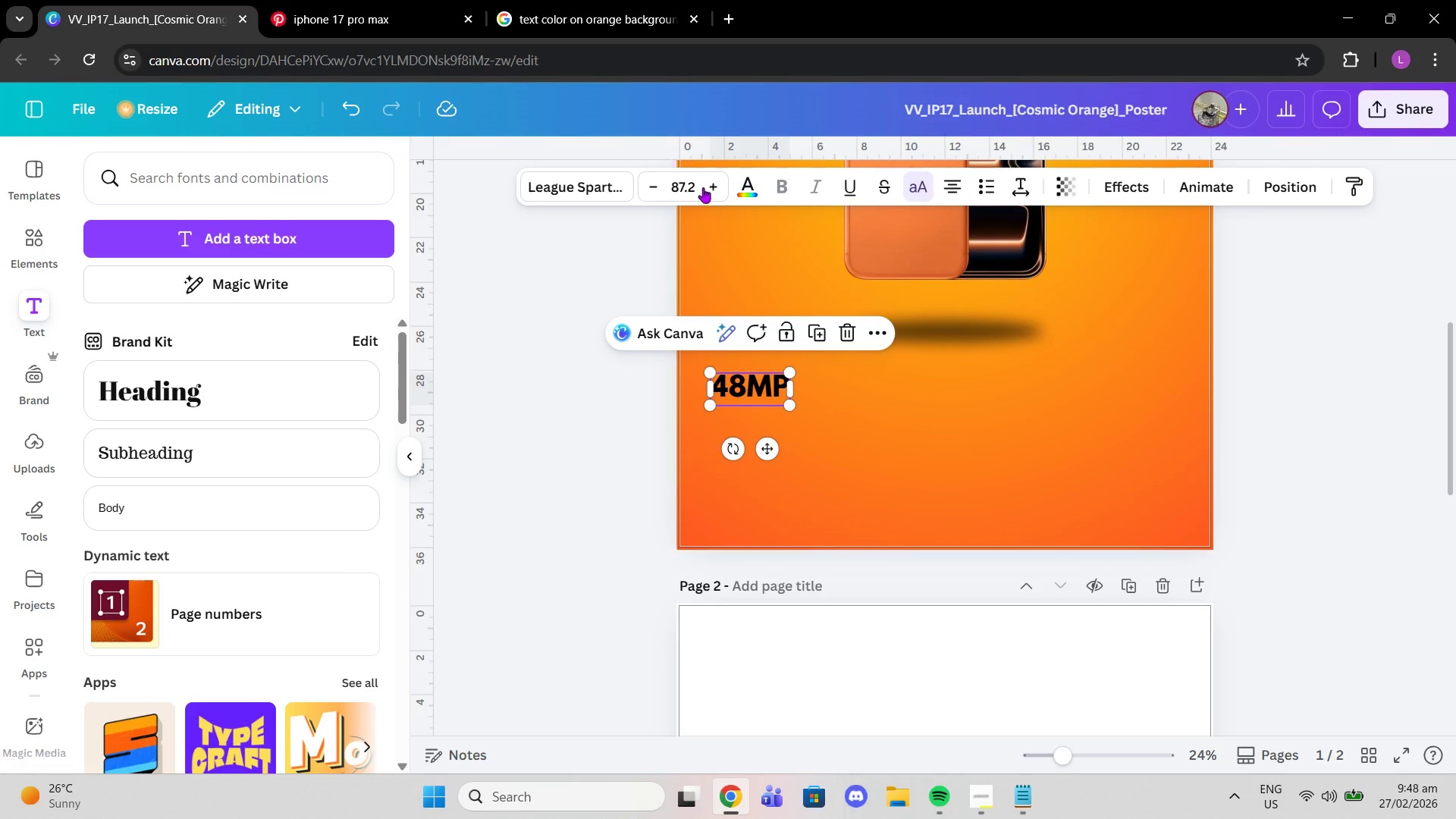 
left_click([702, 186])
 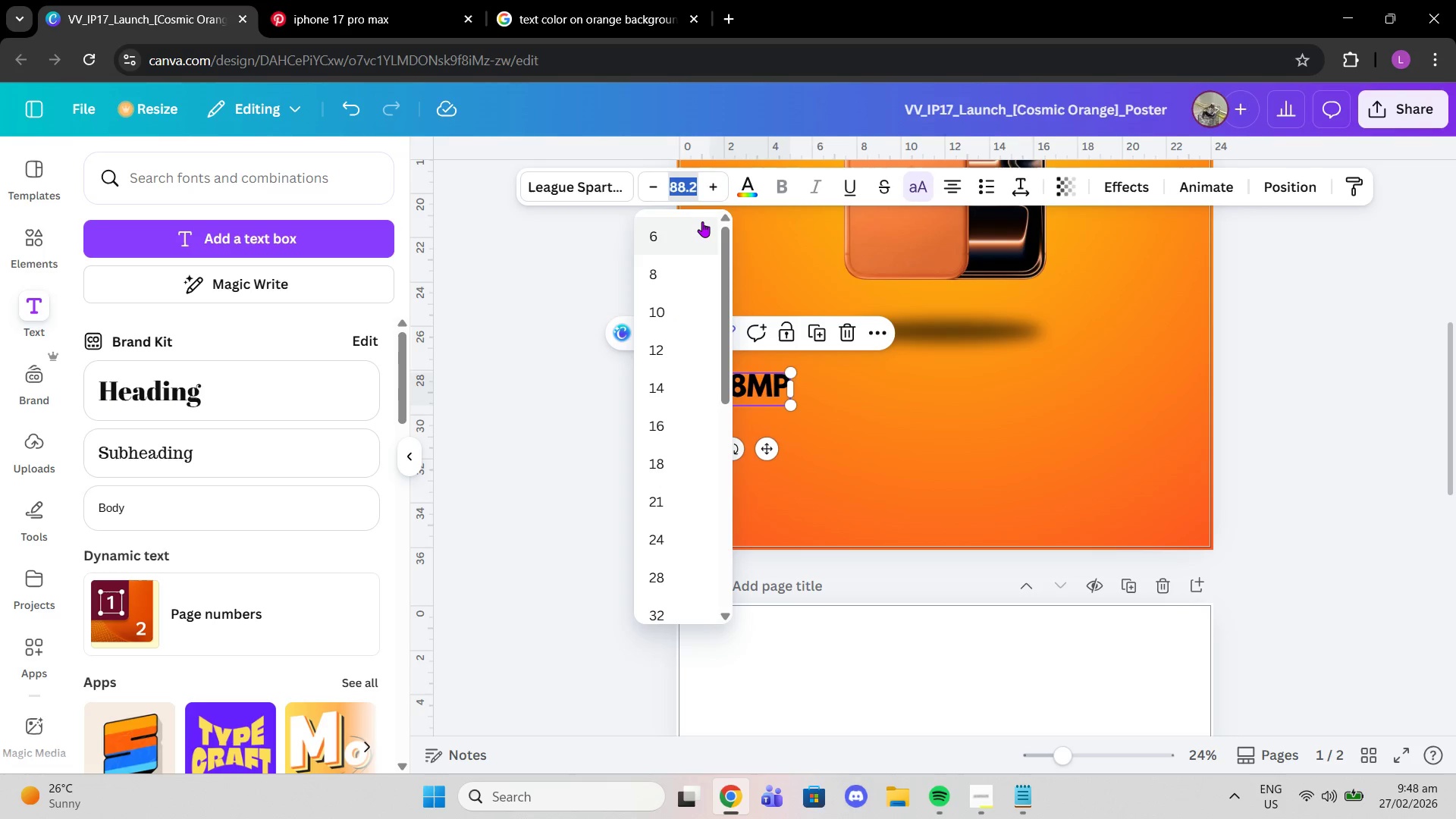 
type(85)
 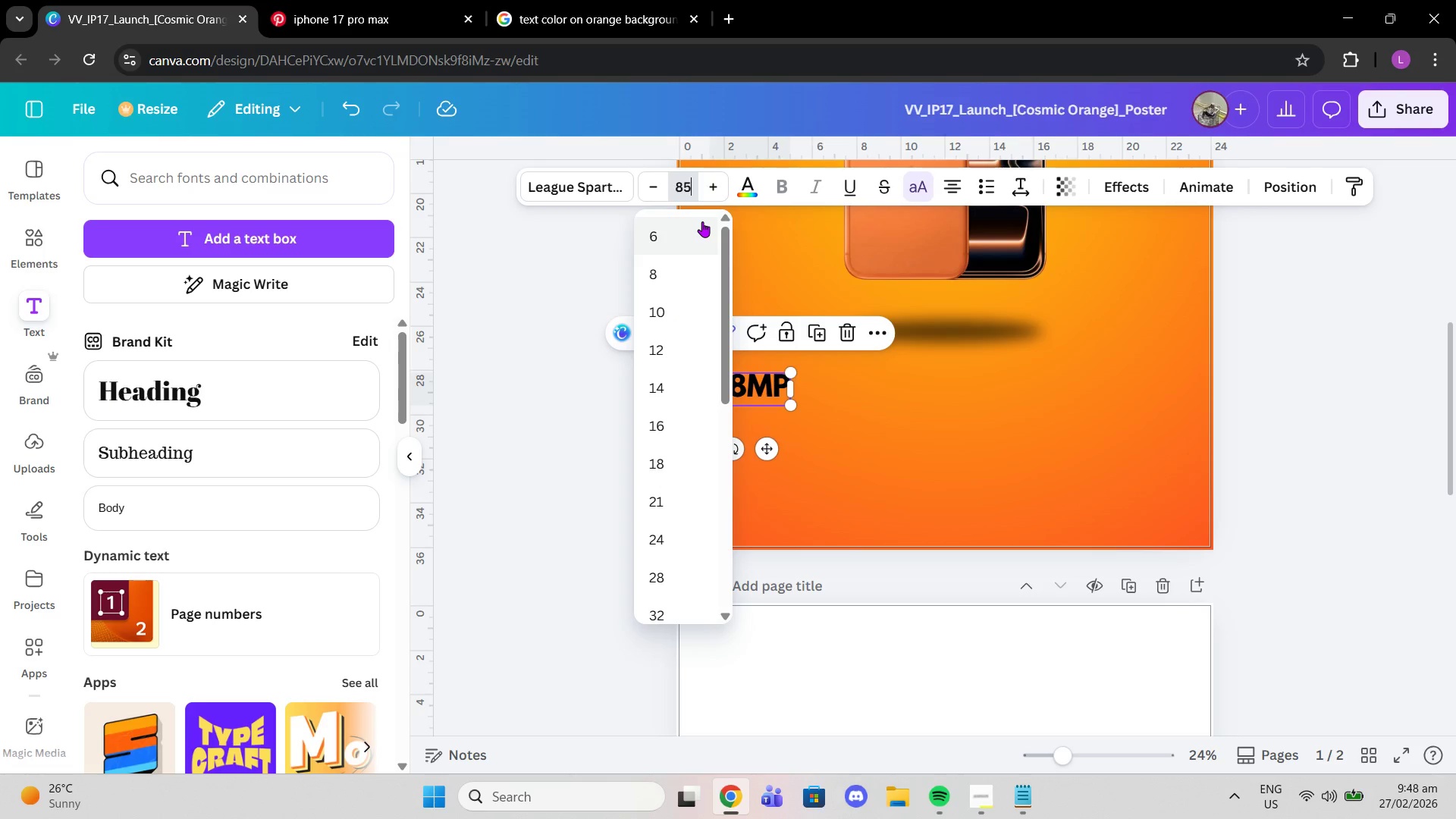 
key(Enter)
 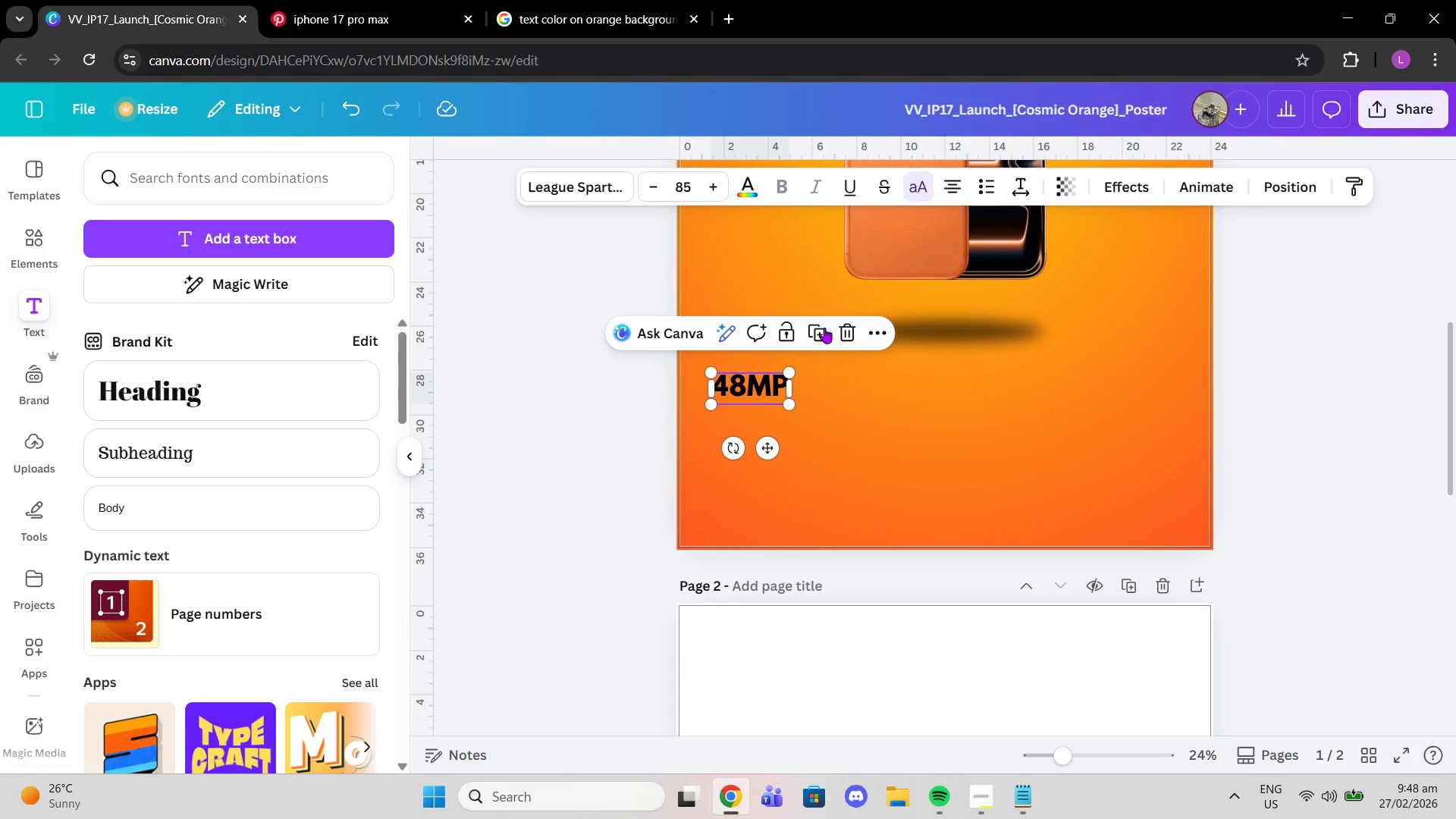 
left_click([822, 337])
 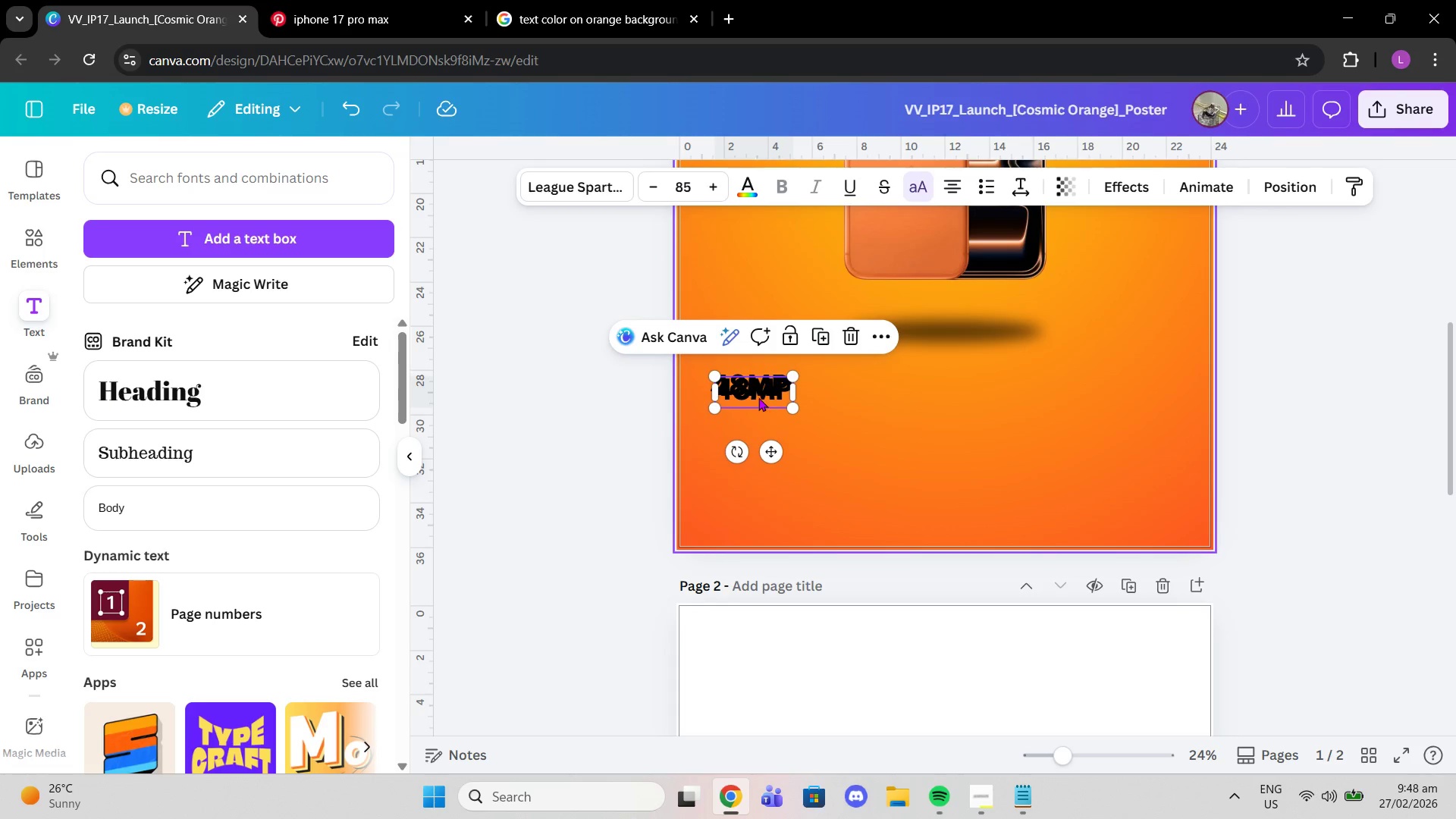 
left_click_drag(start_coordinate=[757, 394], to_coordinate=[950, 390])
 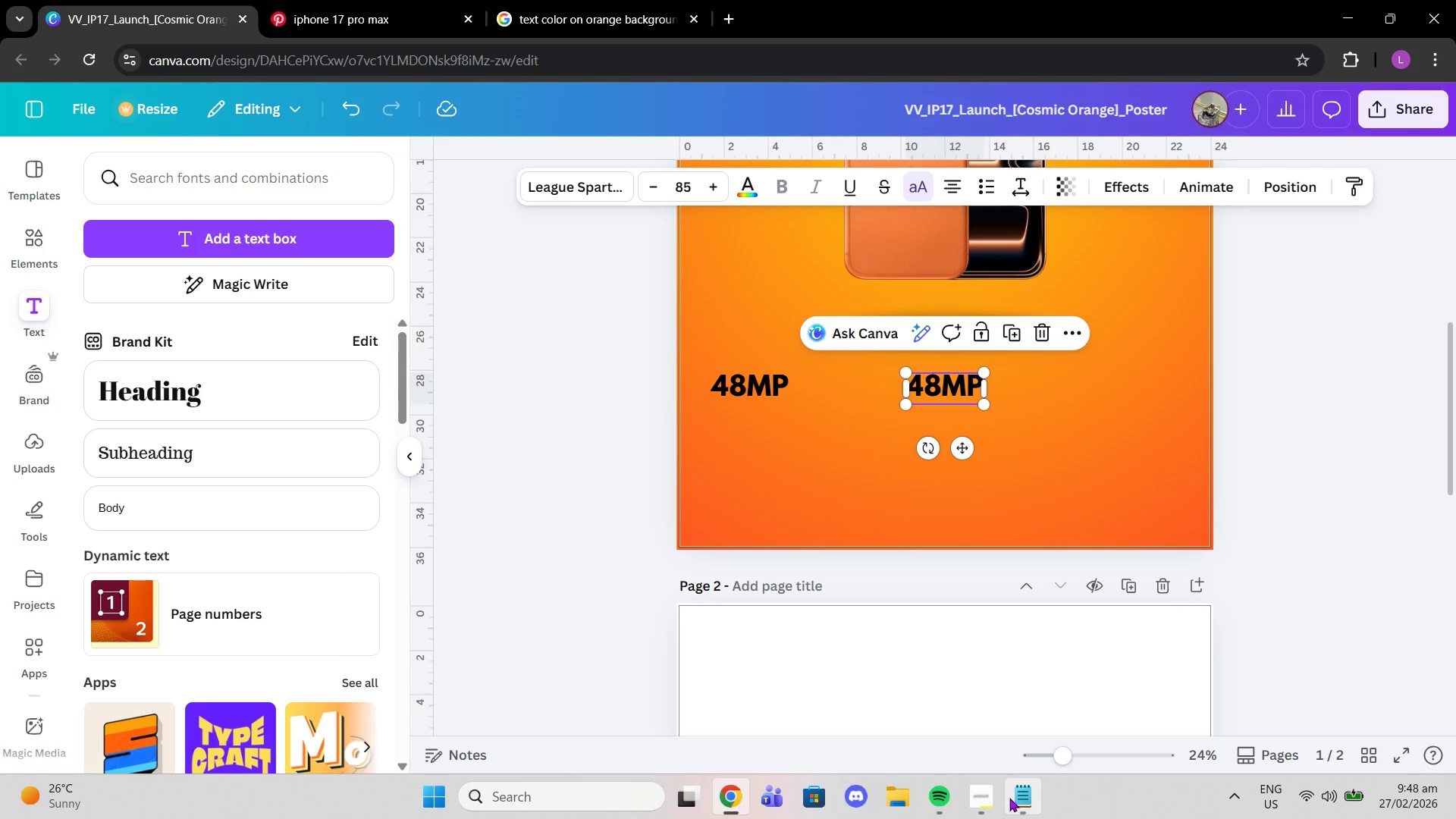 
left_click([1011, 799])
 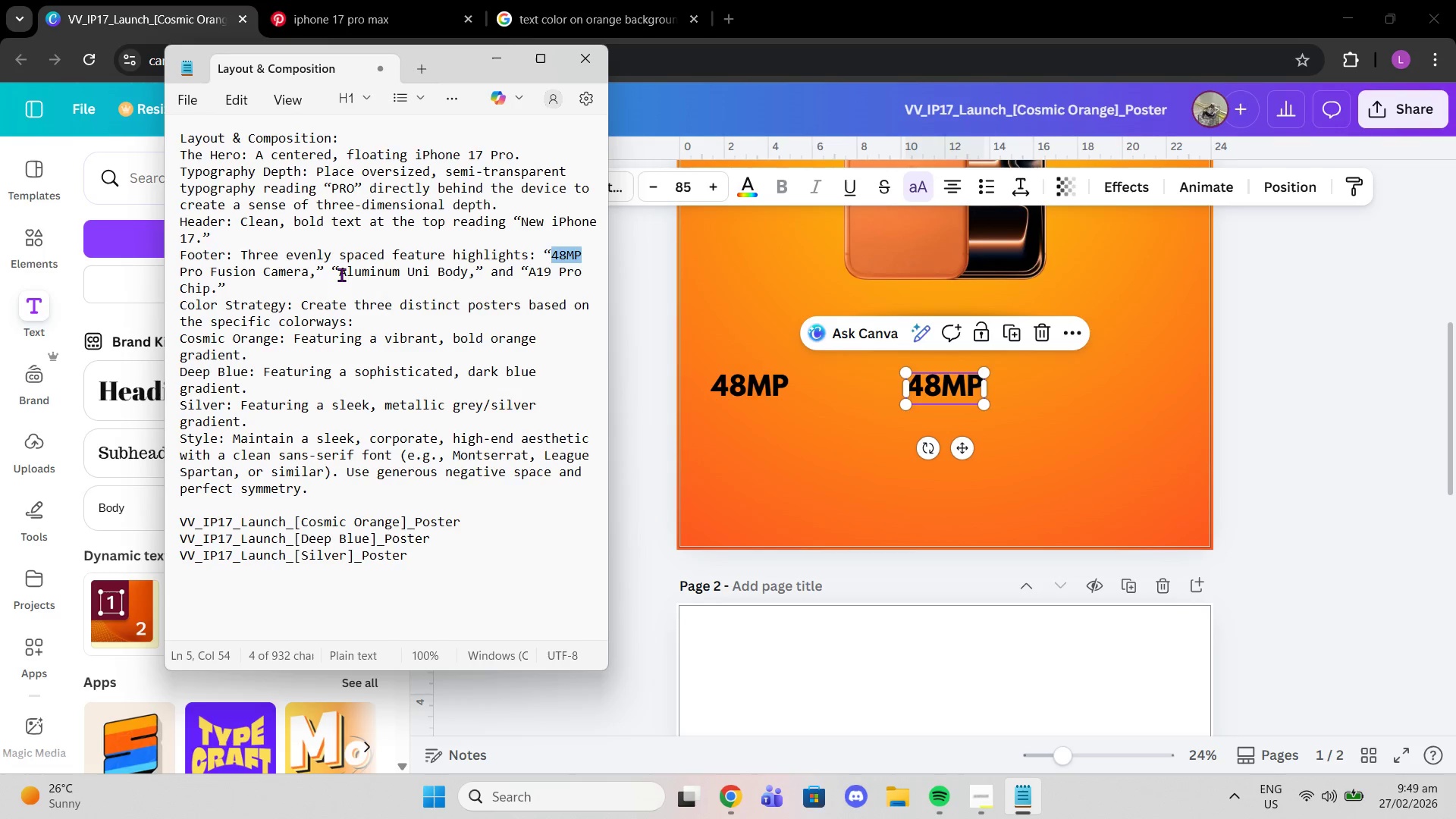 
left_click_drag(start_coordinate=[337, 274], to_coordinate=[400, 279])
 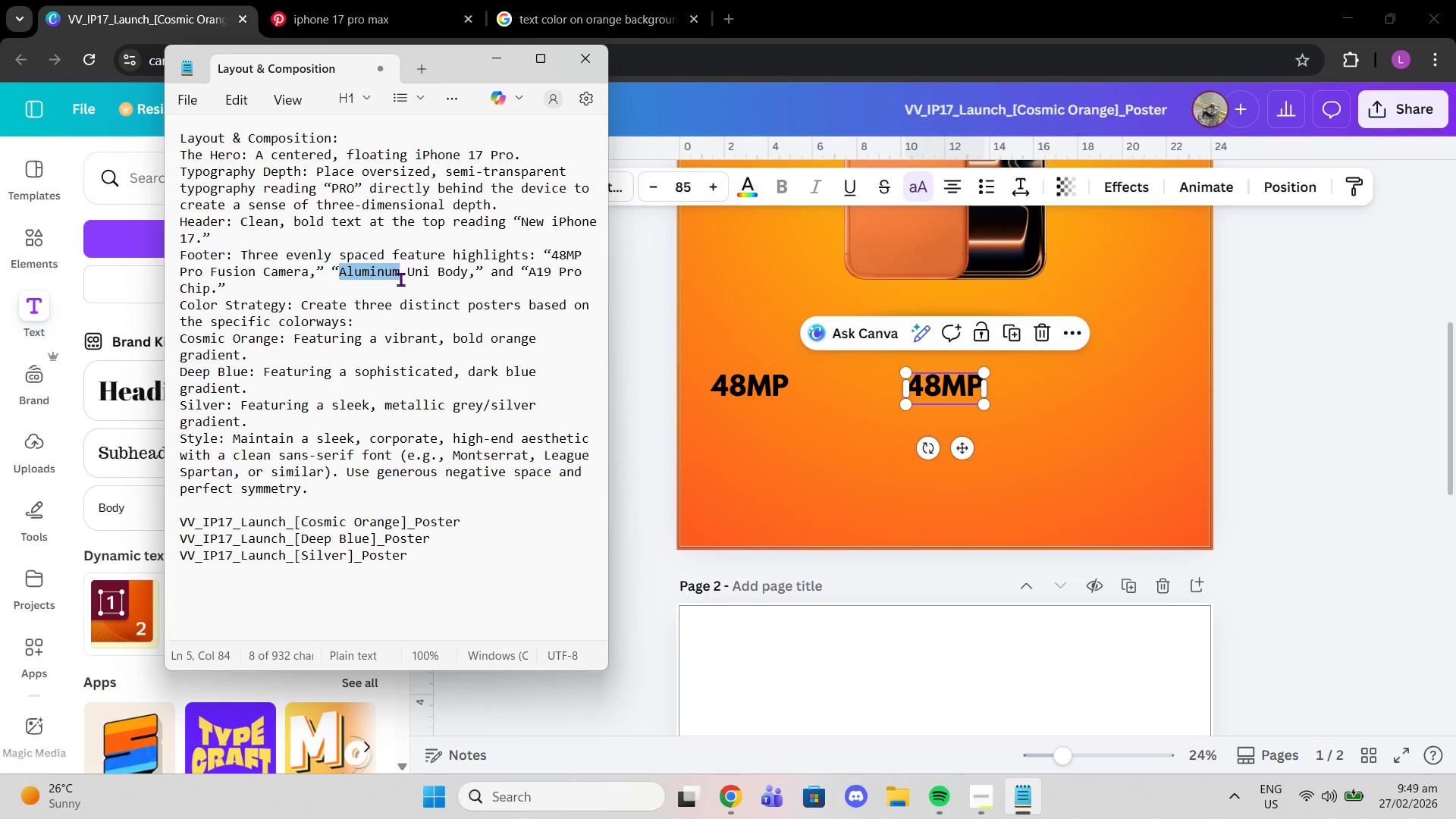 
key(Control+C)
 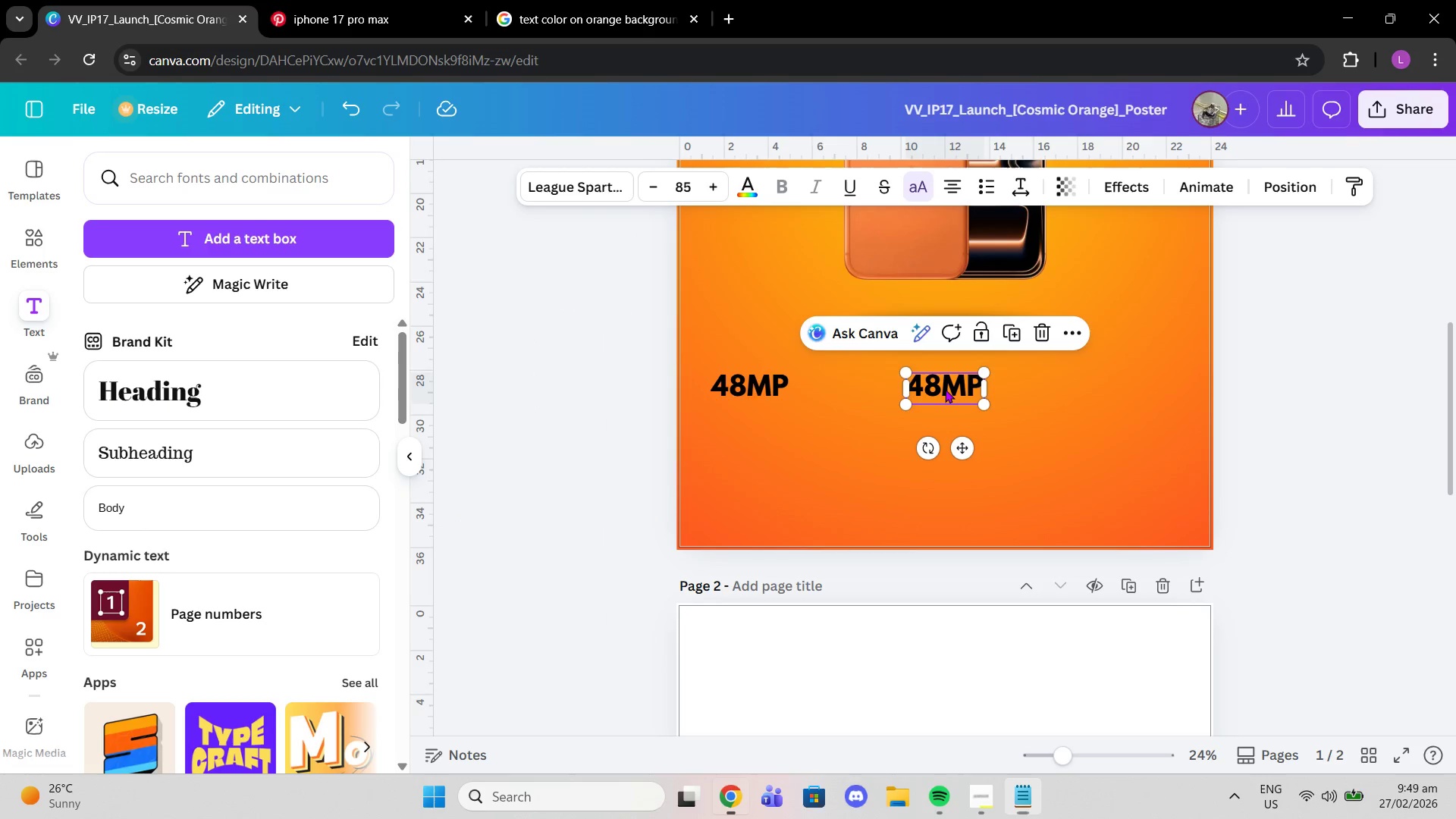 
double_click([945, 389])
 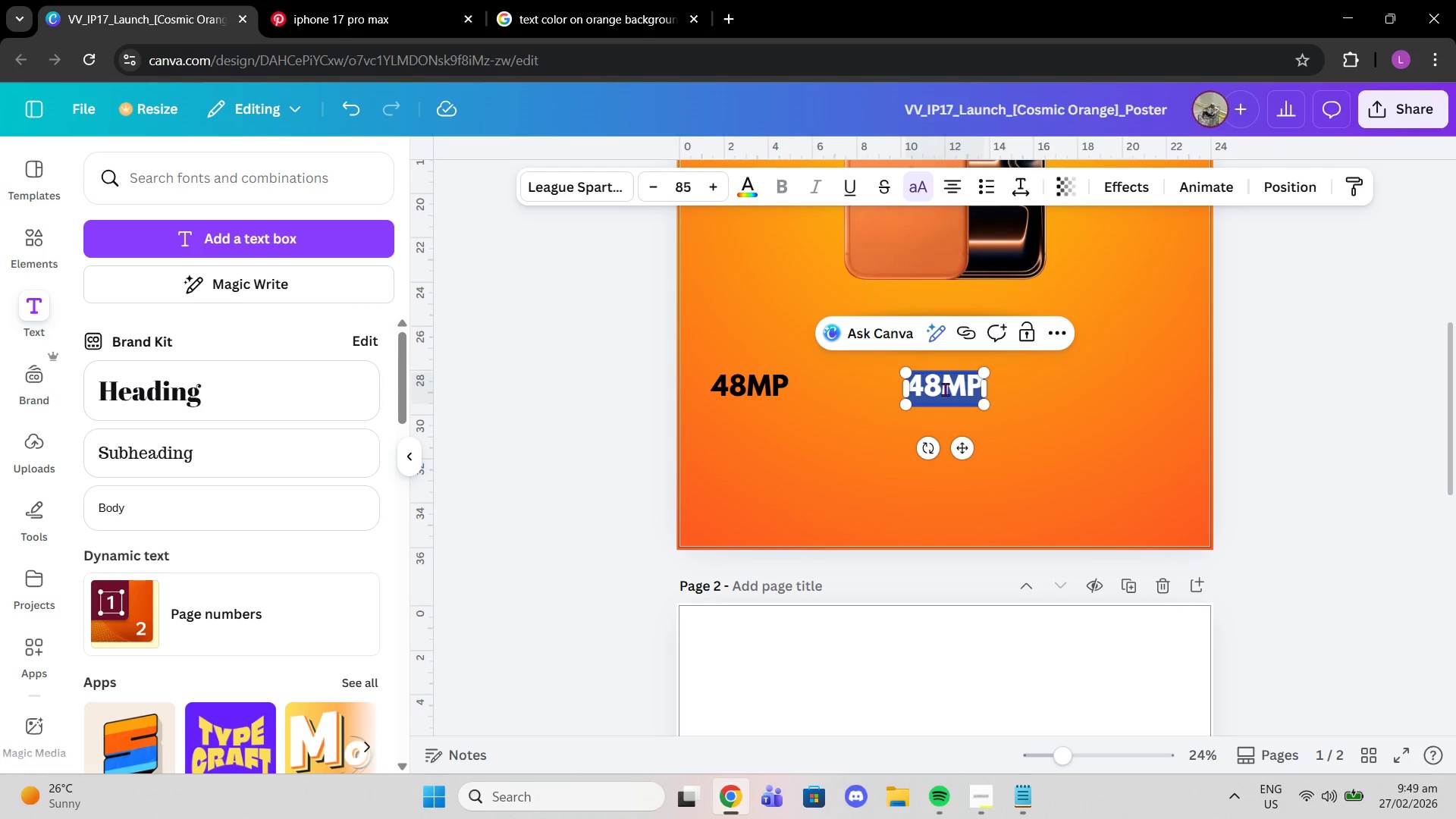 
key(Control+V)
 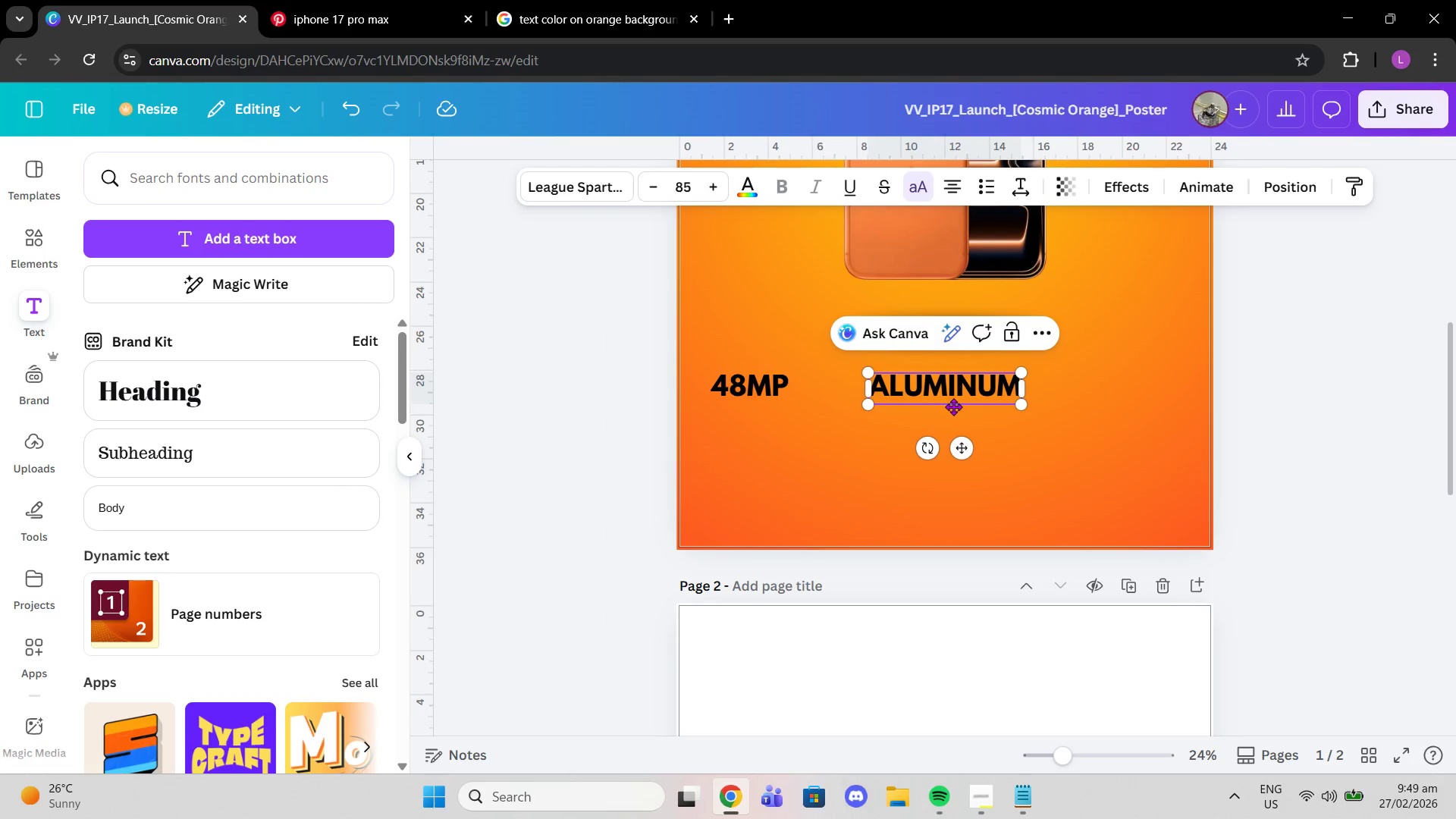 
left_click([968, 415])
 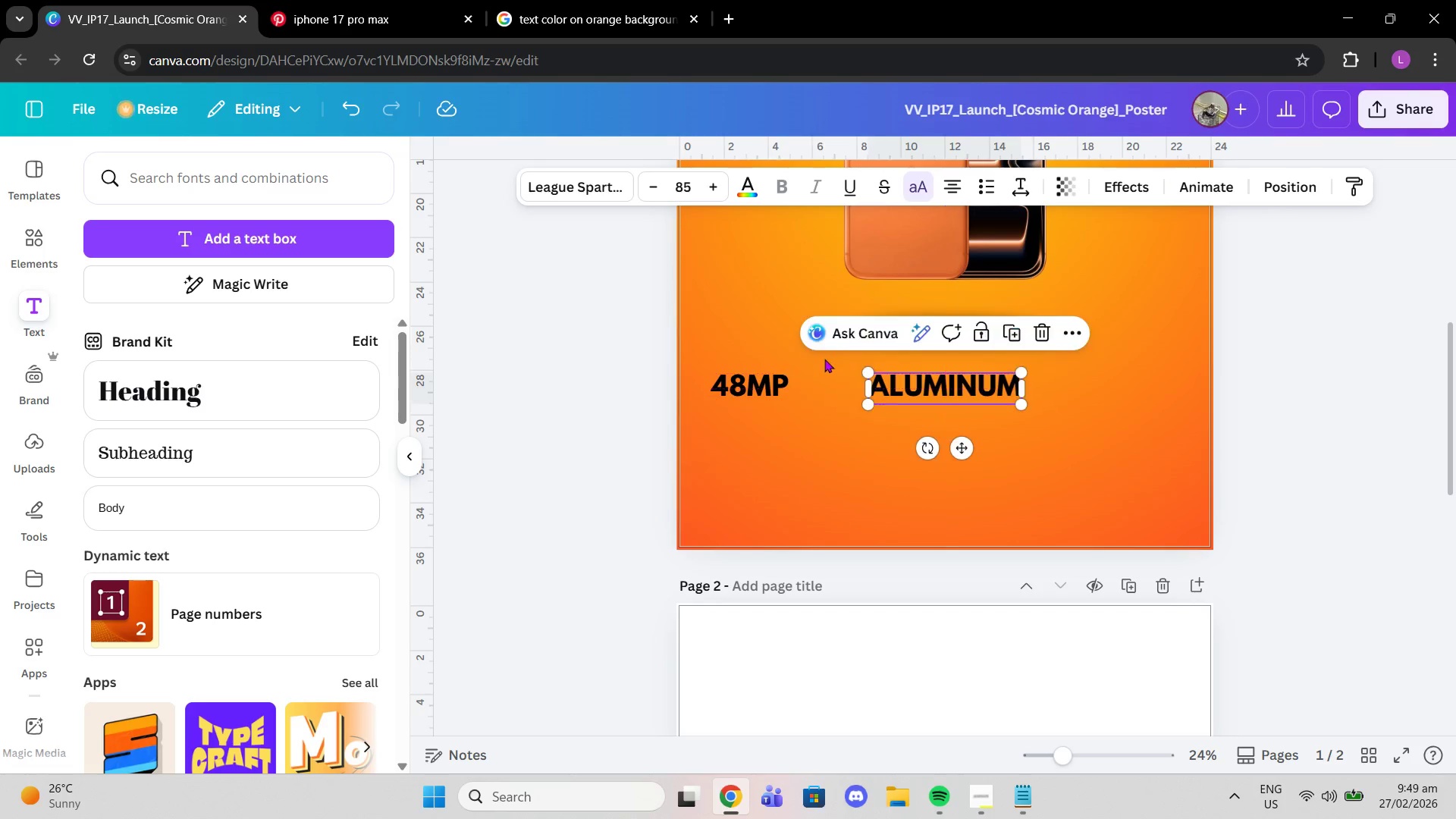 
wait(5.52)
 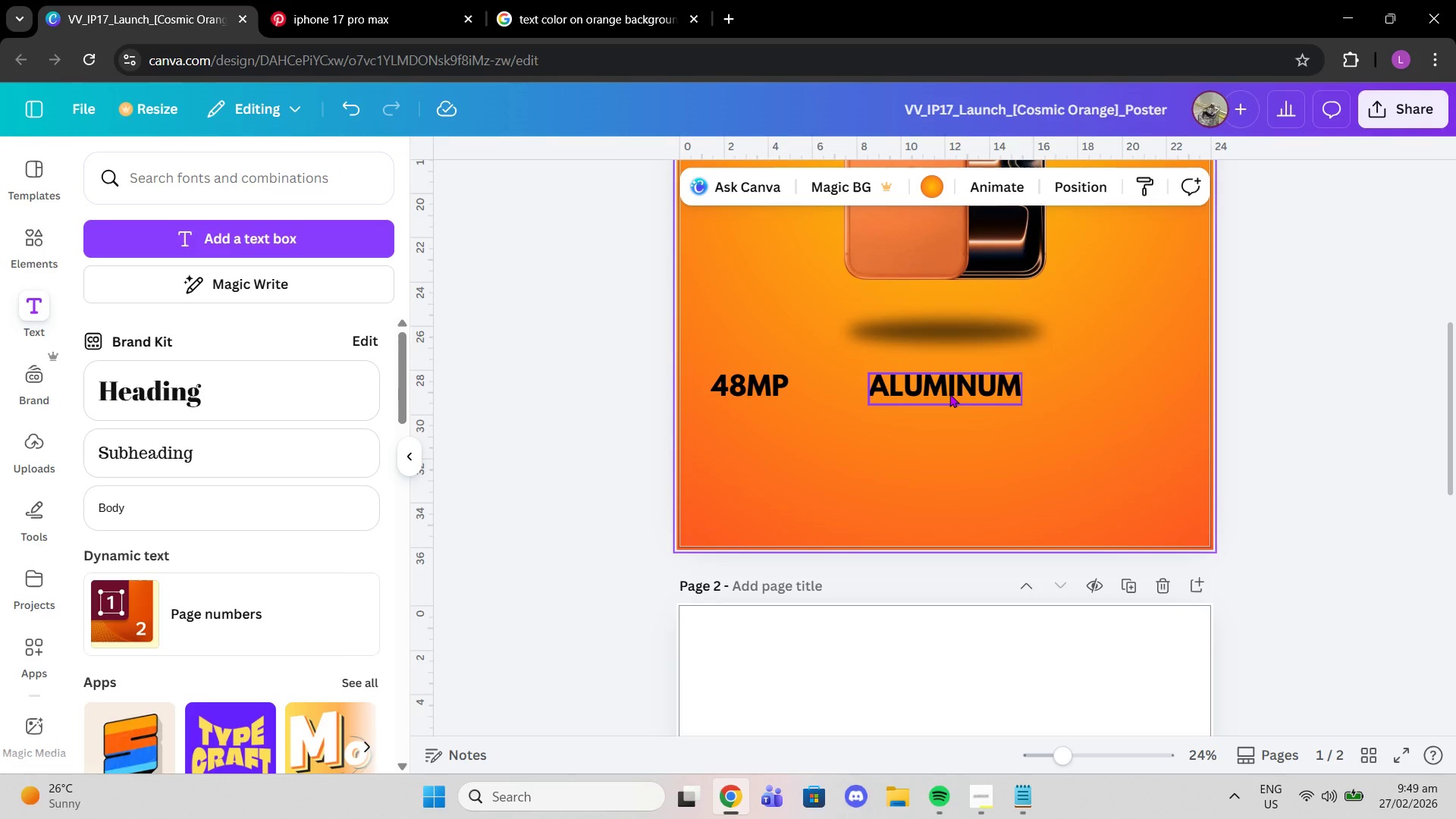 
left_click([912, 188])
 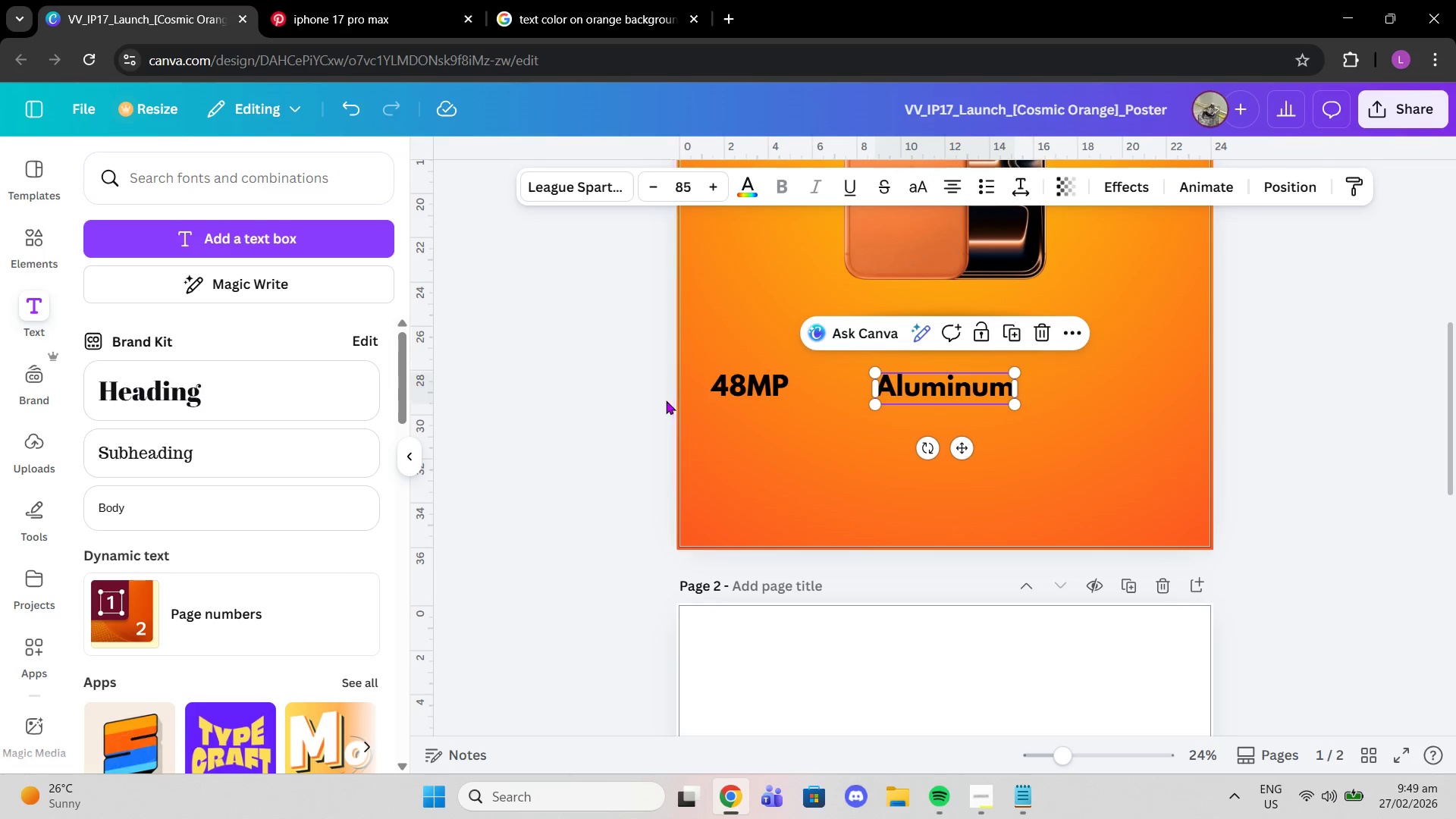 
left_click([714, 384])
 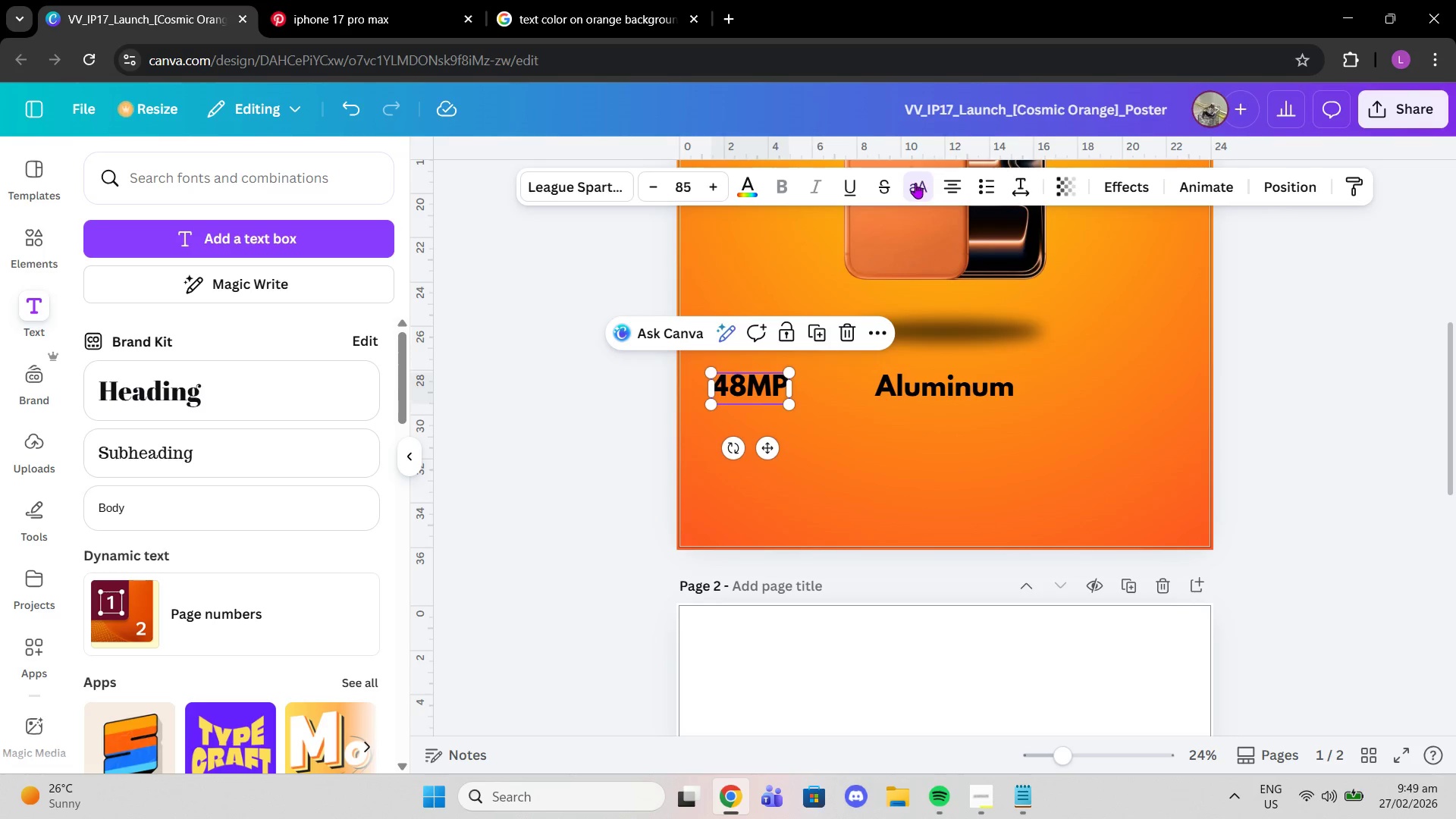 
left_click([915, 183])
 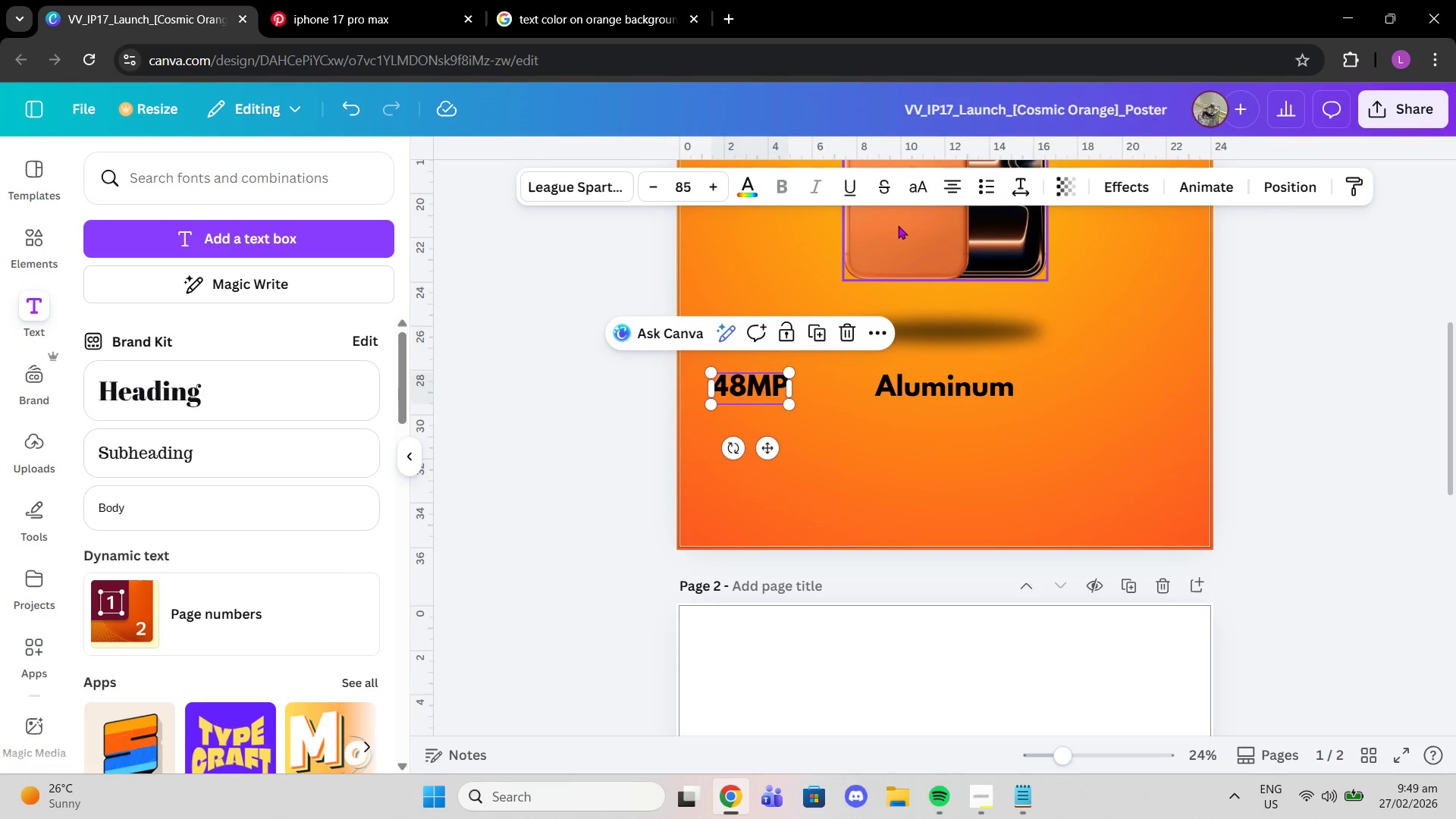 
mouse_move([890, 215])
 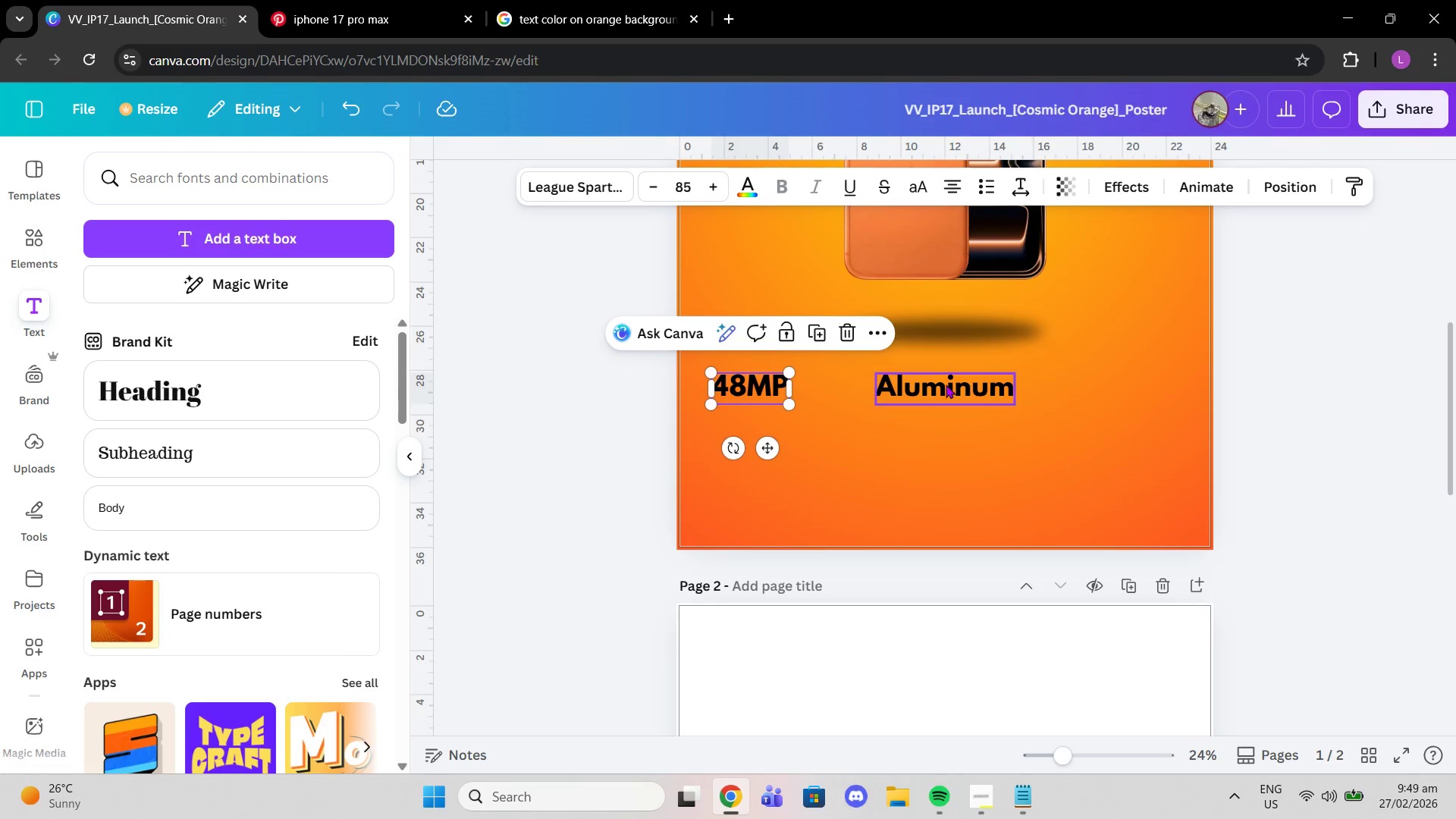 
left_click([946, 384])
 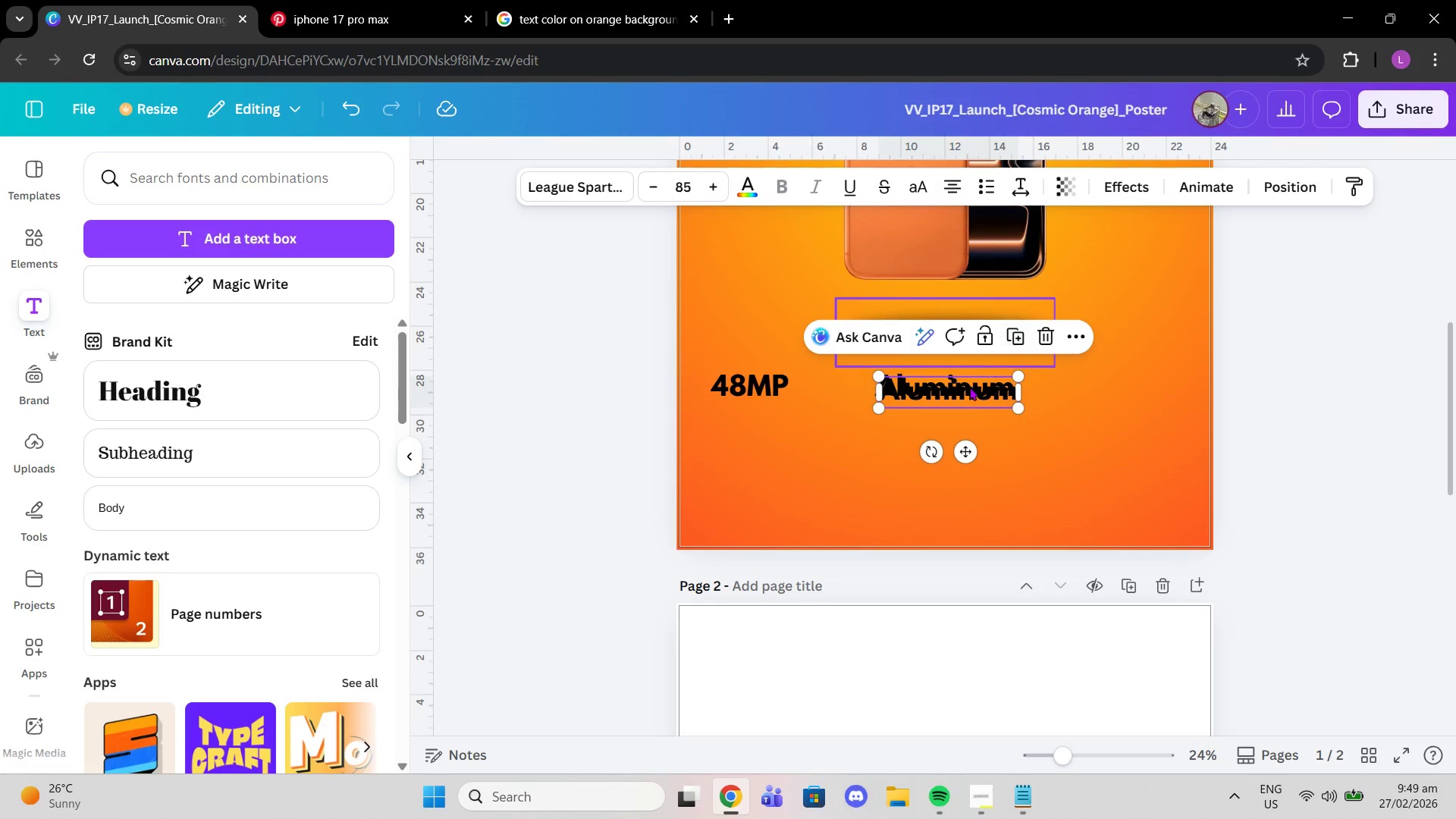 
left_click_drag(start_coordinate=[973, 391], to_coordinate=[1133, 387])
 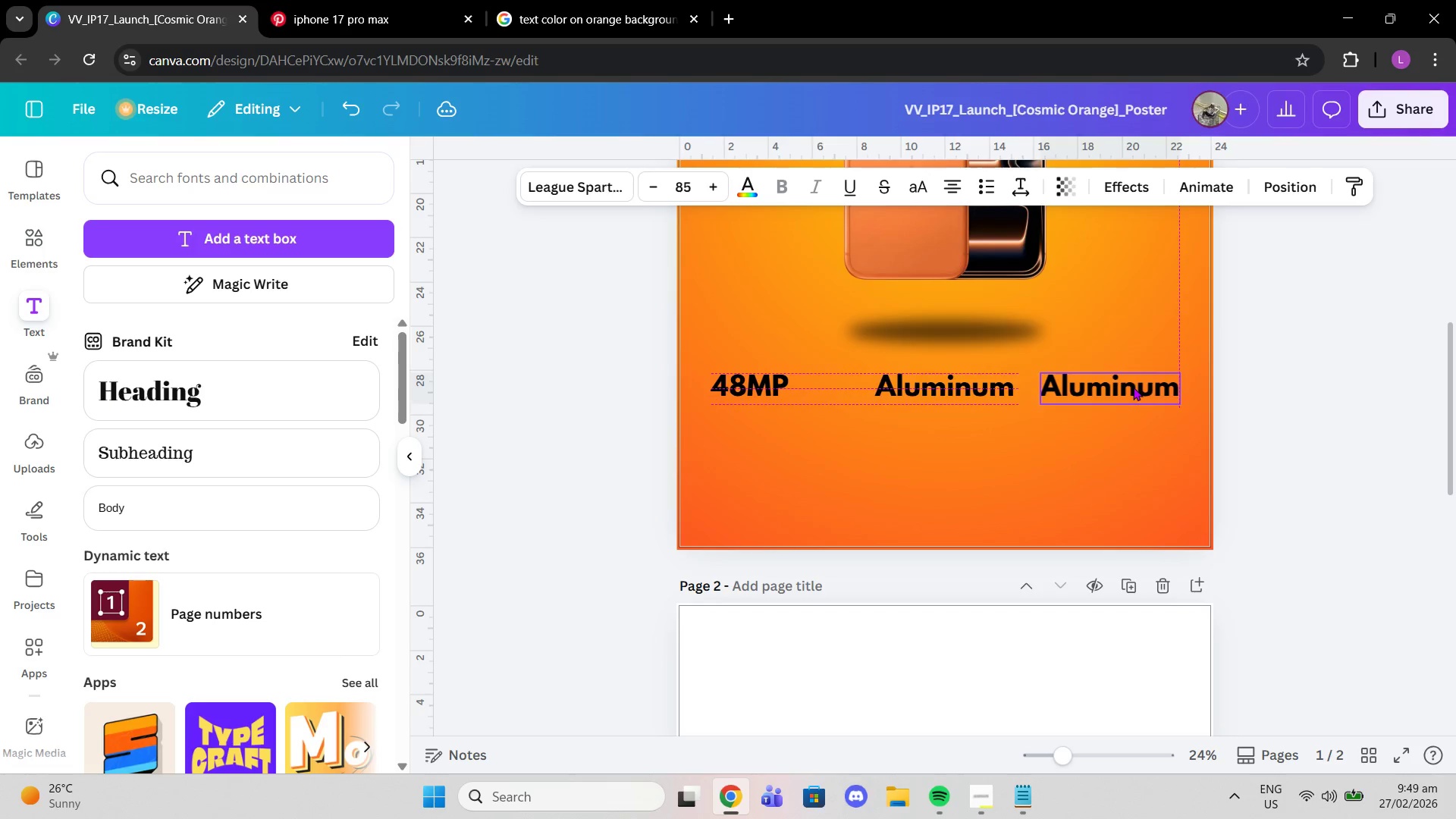 
left_click([1133, 387])
 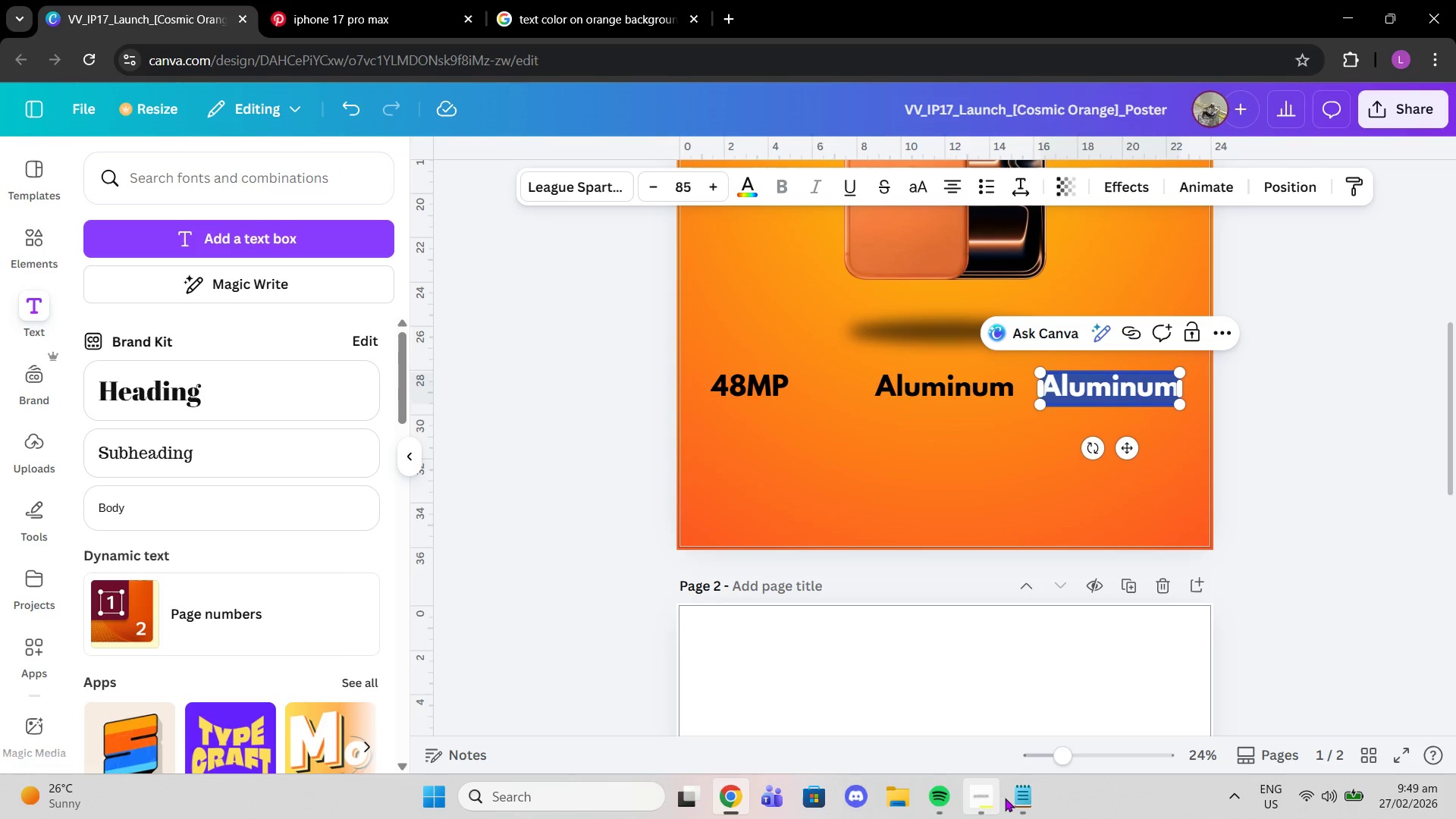 
left_click([1009, 798])
 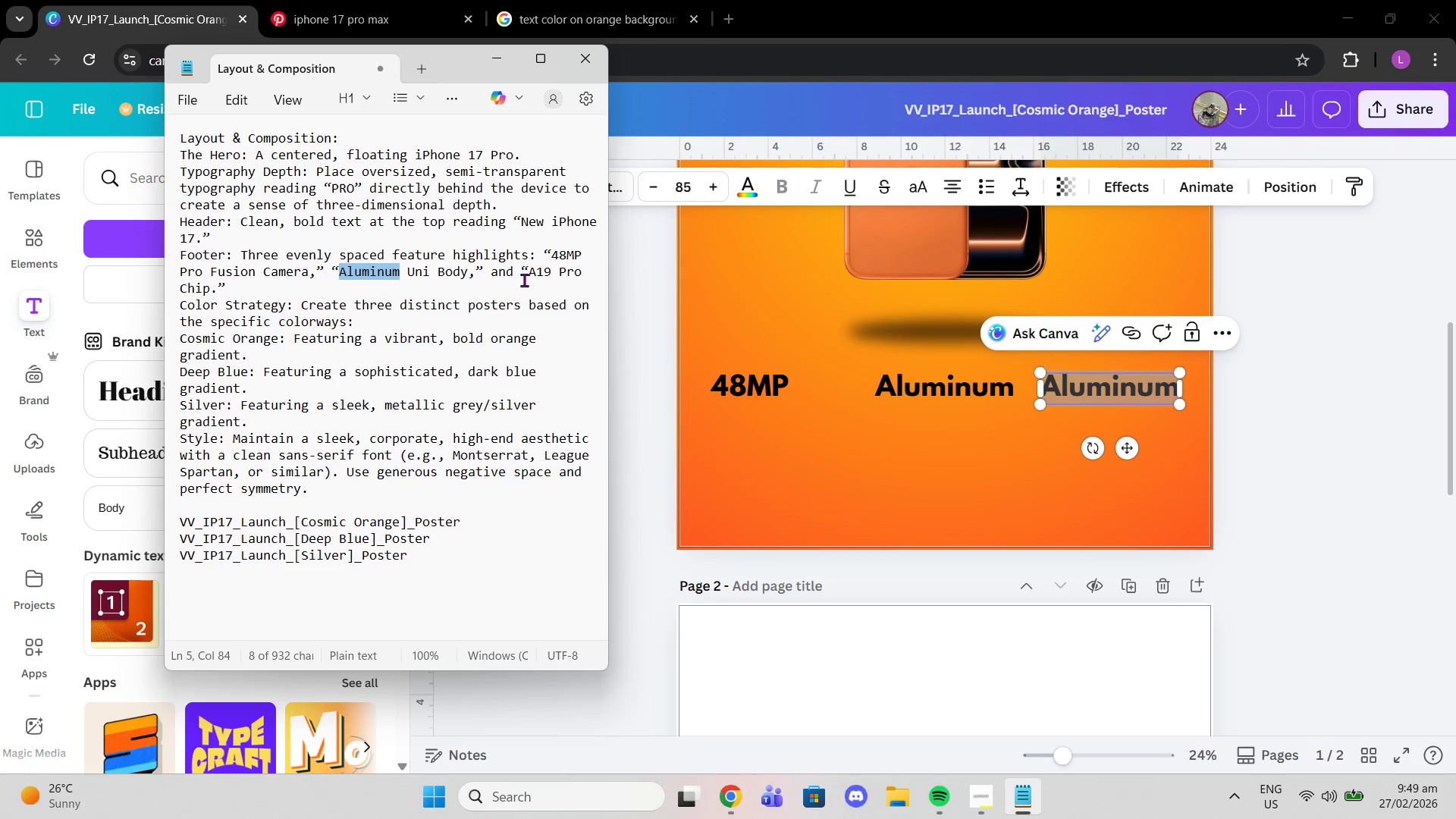 
left_click_drag(start_coordinate=[528, 277], to_coordinate=[551, 278])
 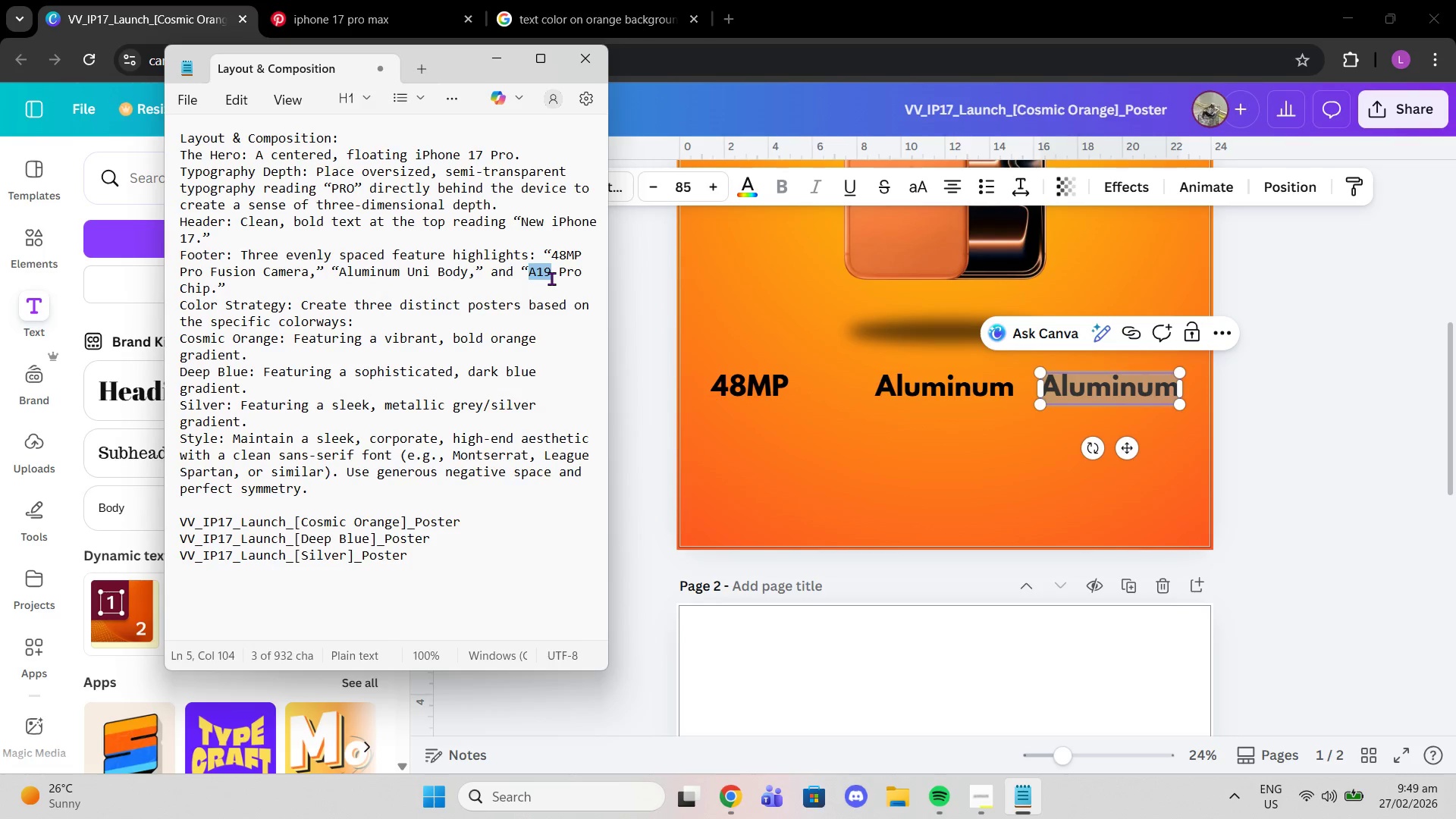 
key(Control+ControlLeft)
 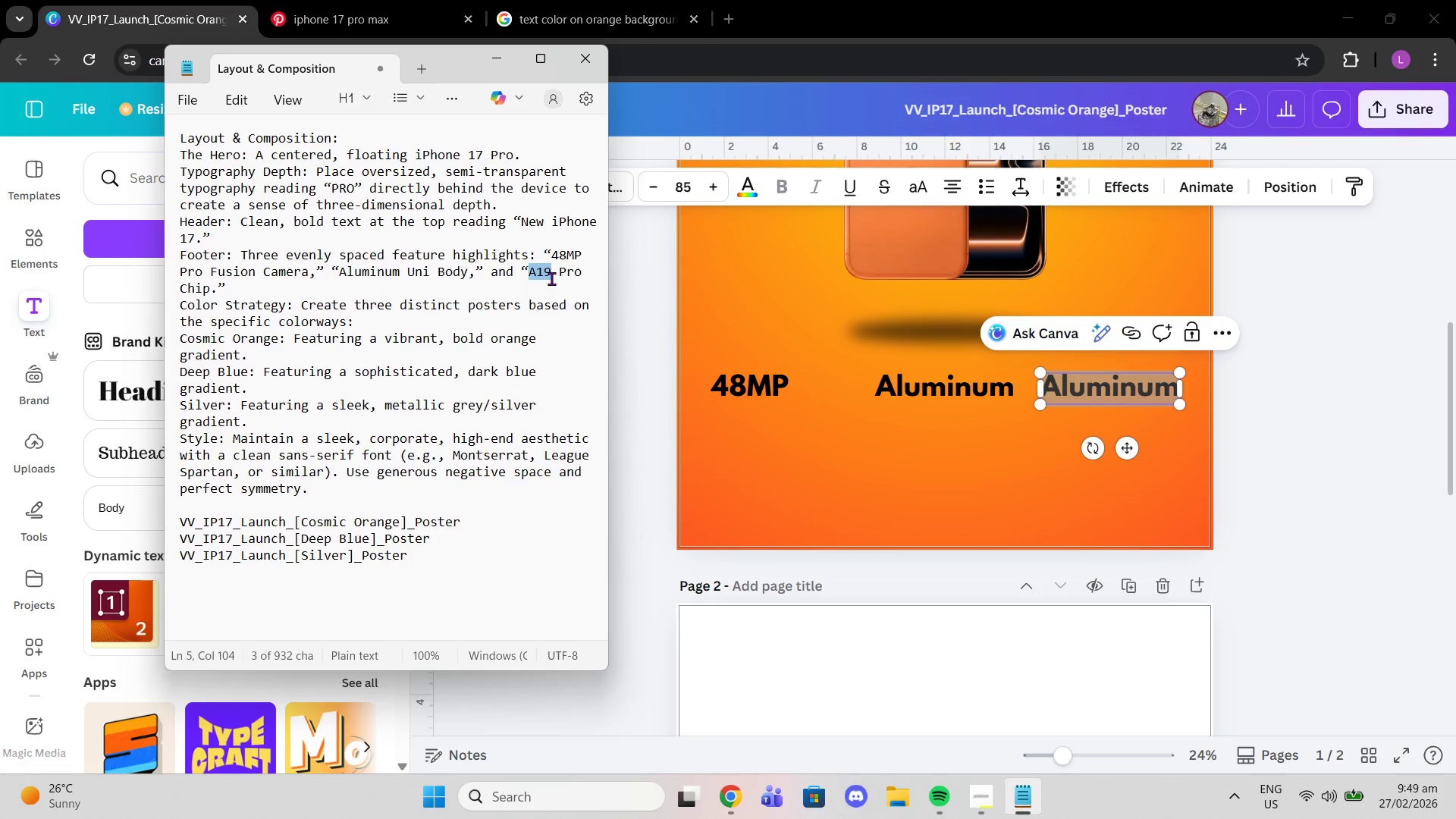 
key(Control+C)
 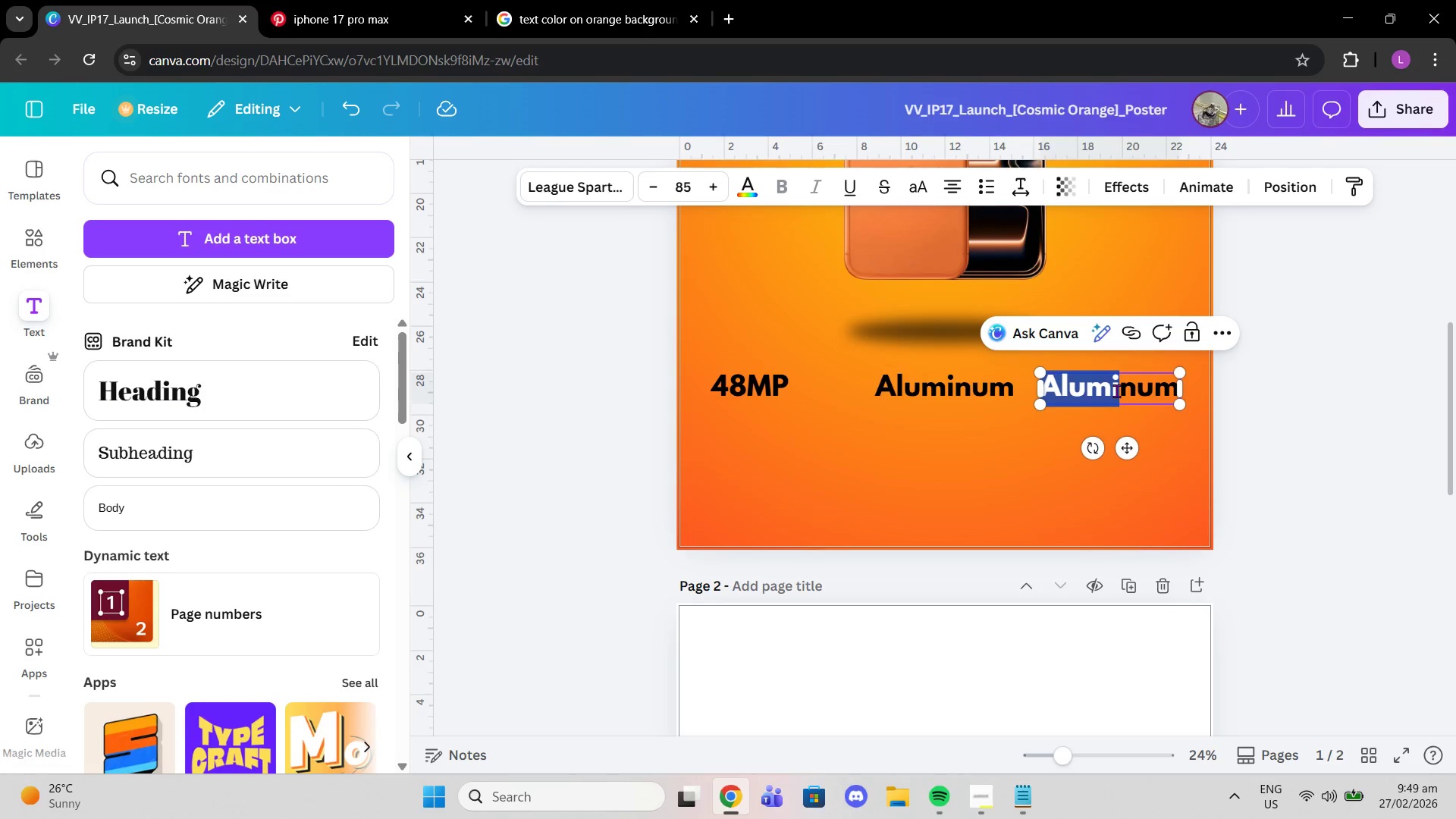 
left_click([1116, 391])
 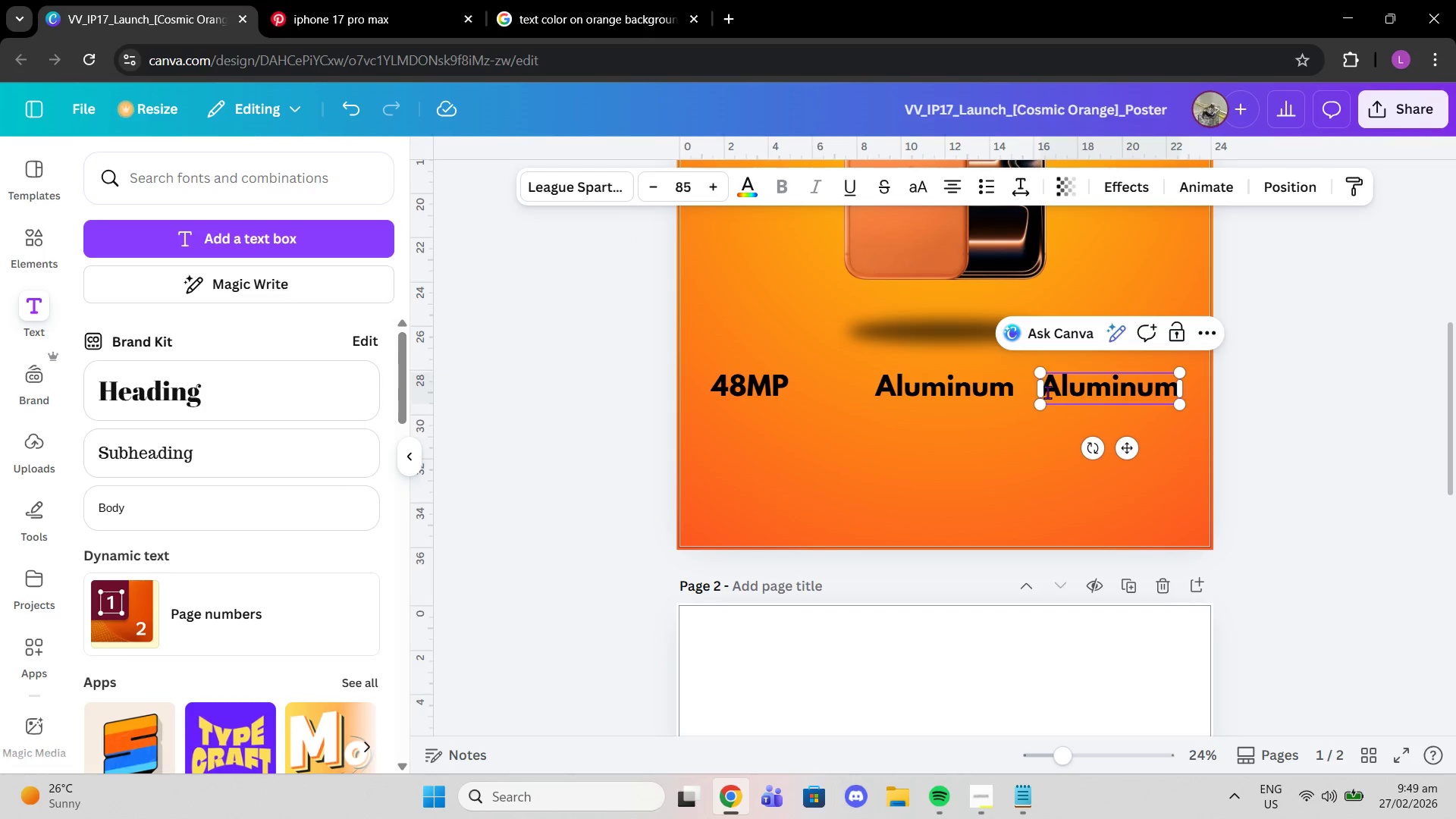 
left_click_drag(start_coordinate=[1047, 392], to_coordinate=[1177, 391])
 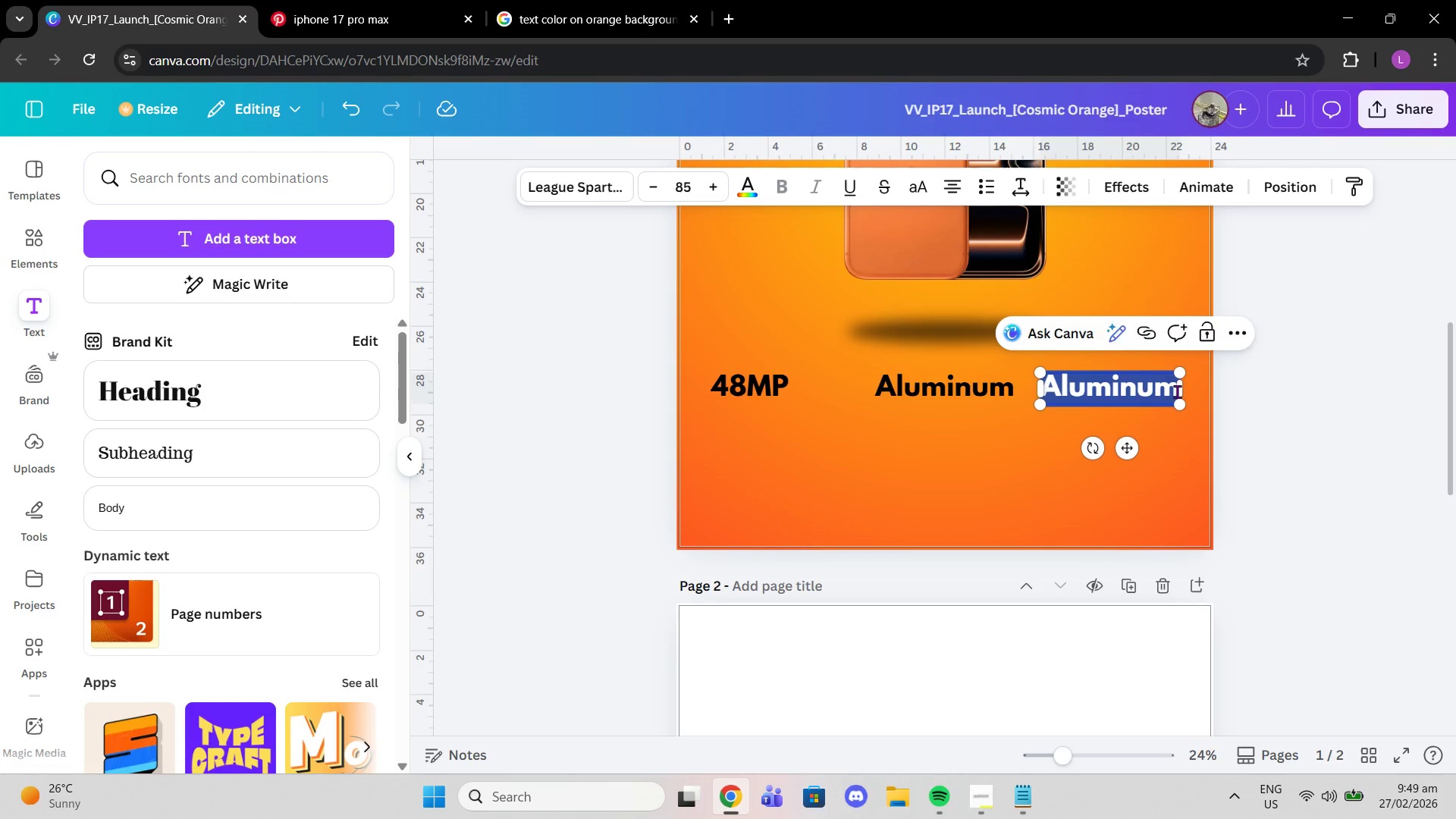 
key(Control+V)
 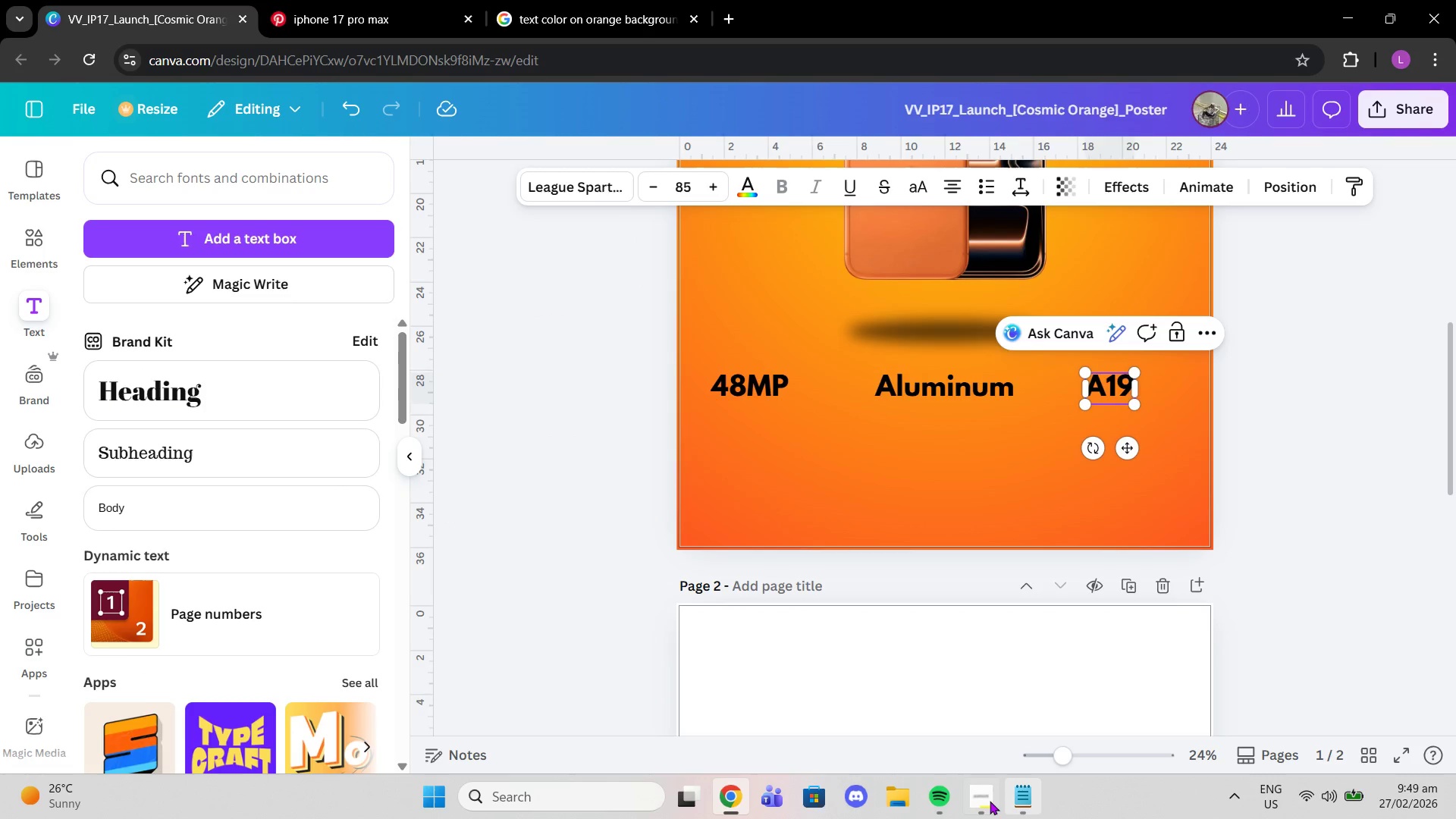 
left_click([987, 802])